 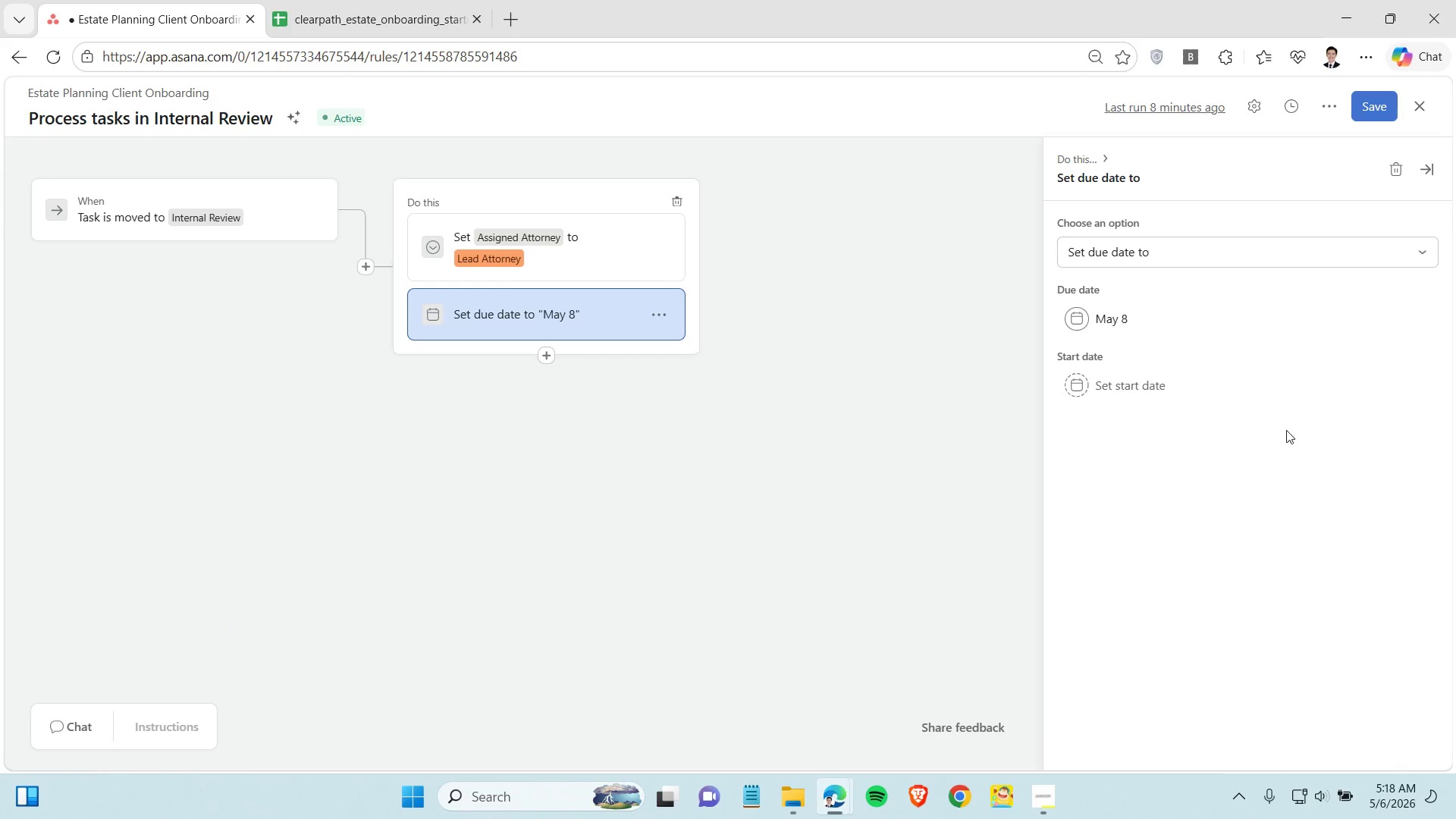 
left_click([1373, 110])
 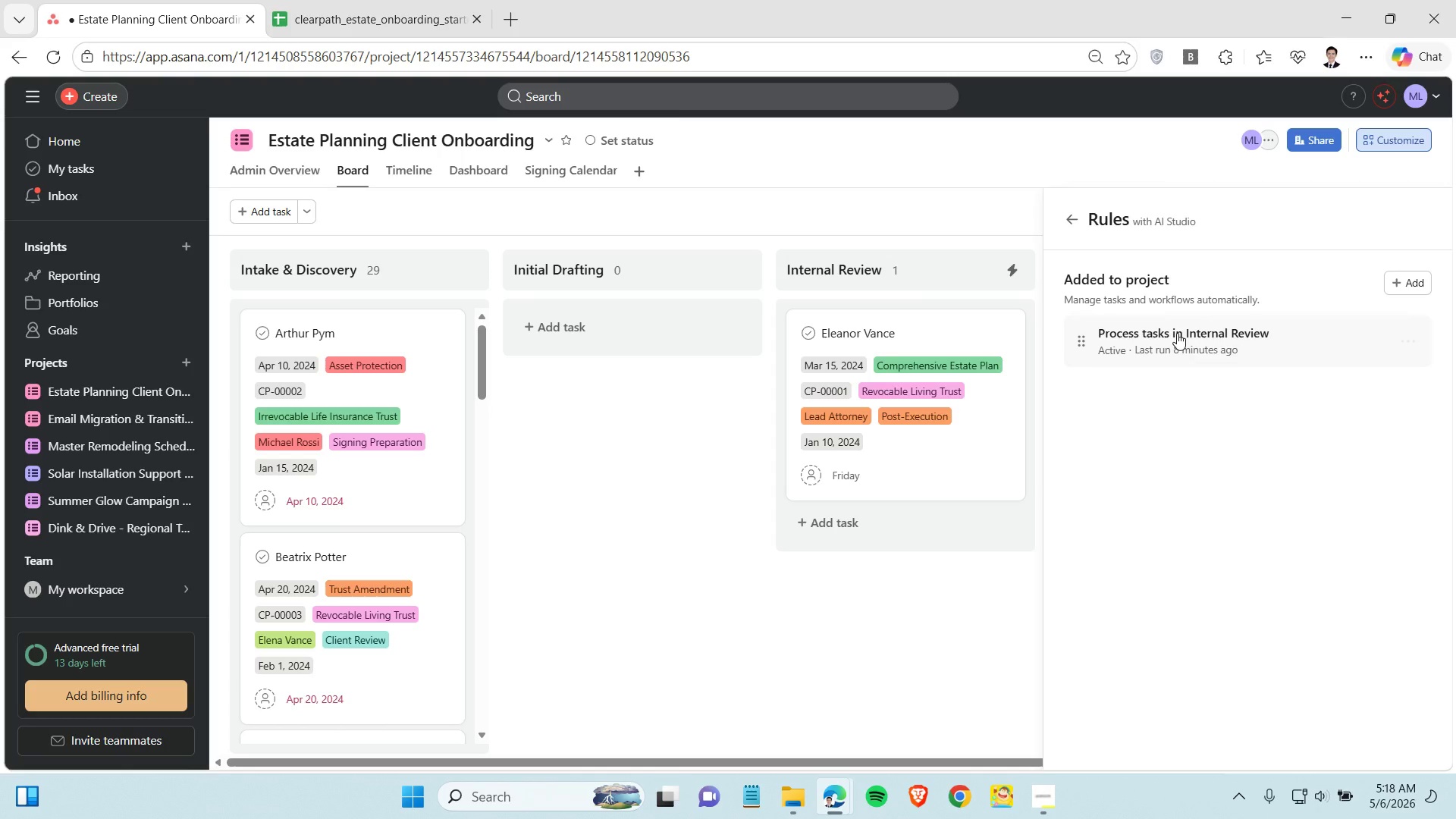 
left_click([1265, 330])
 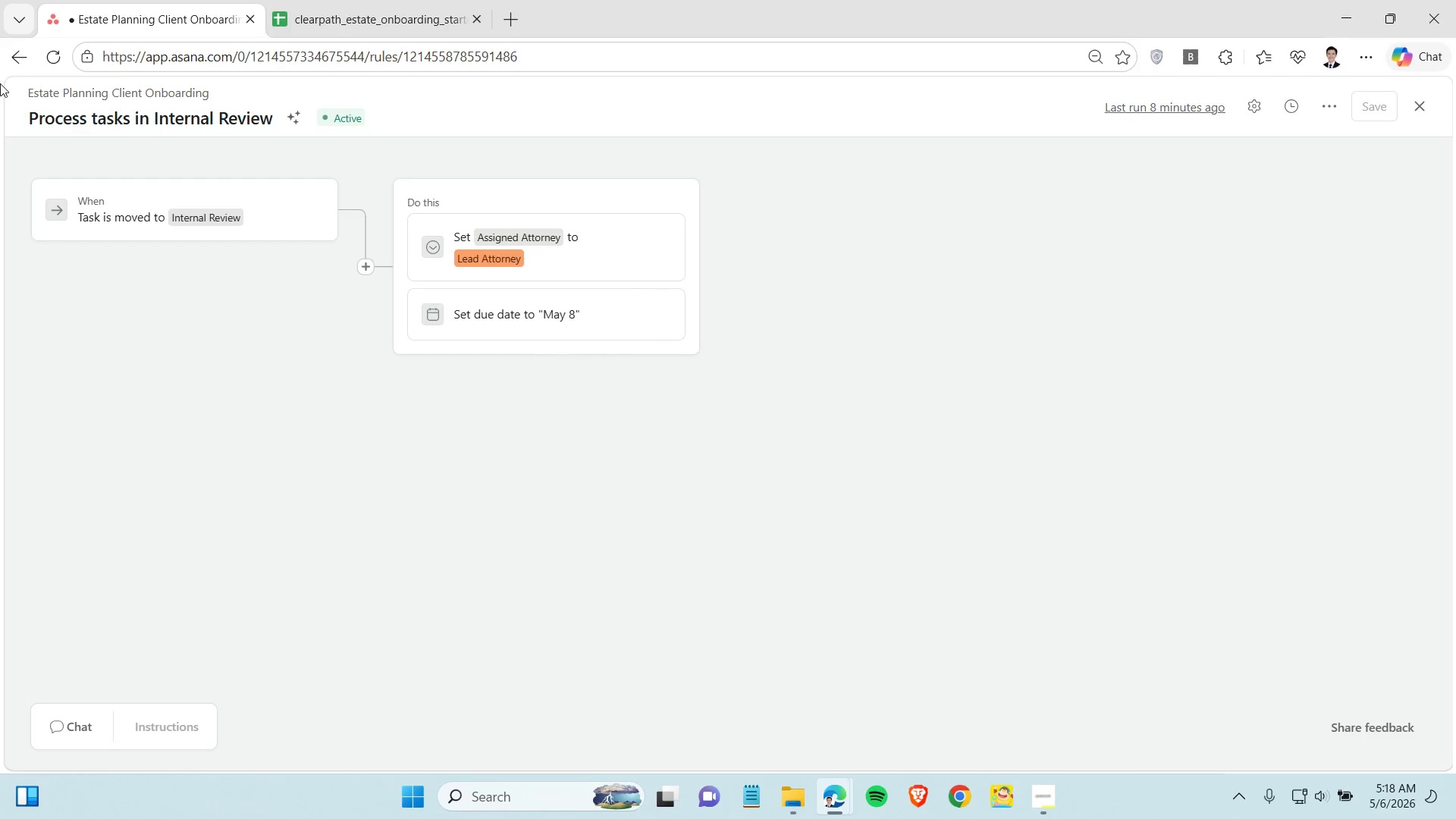 
left_click([17, 60])
 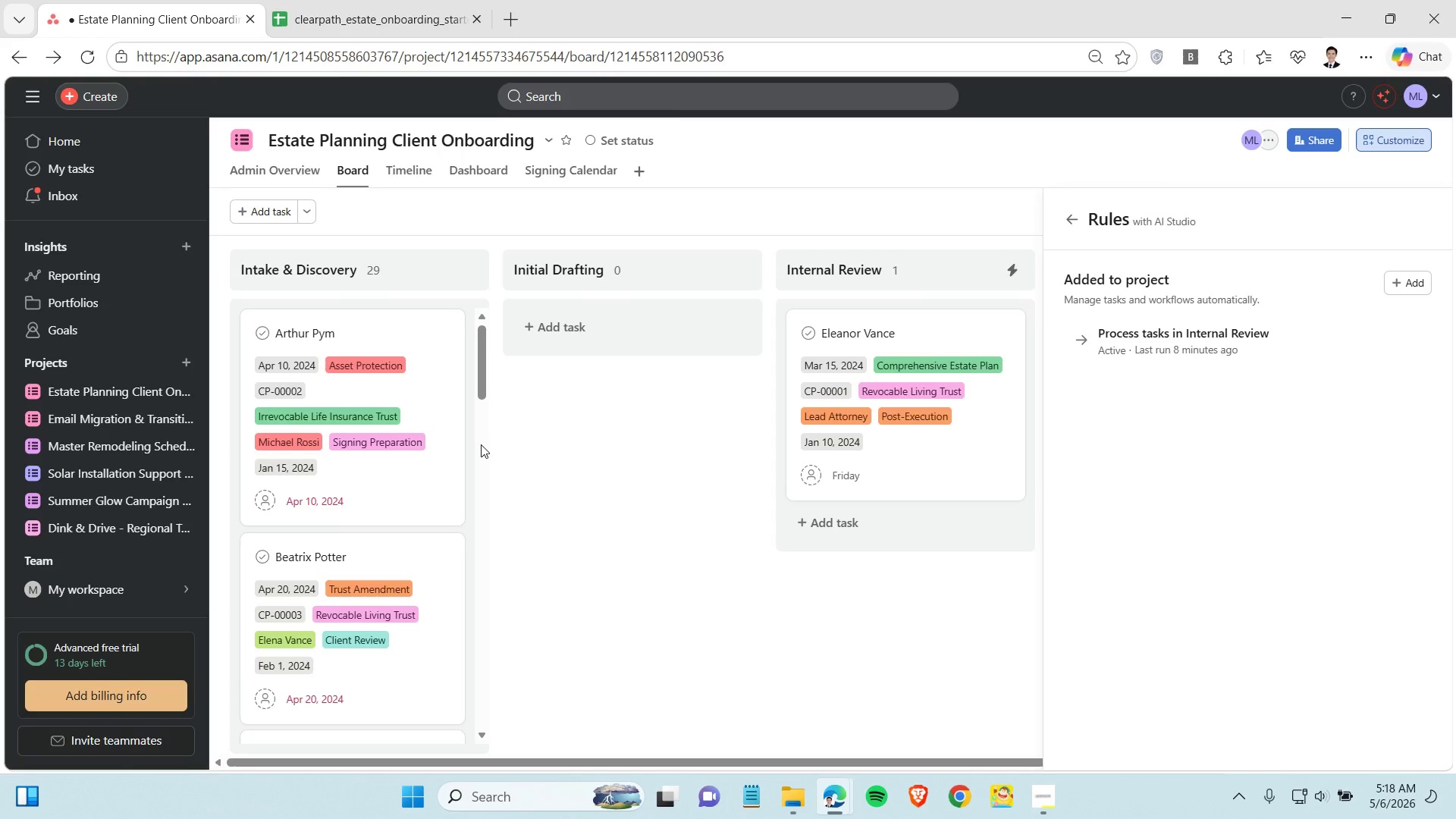 
left_click([573, 466])
 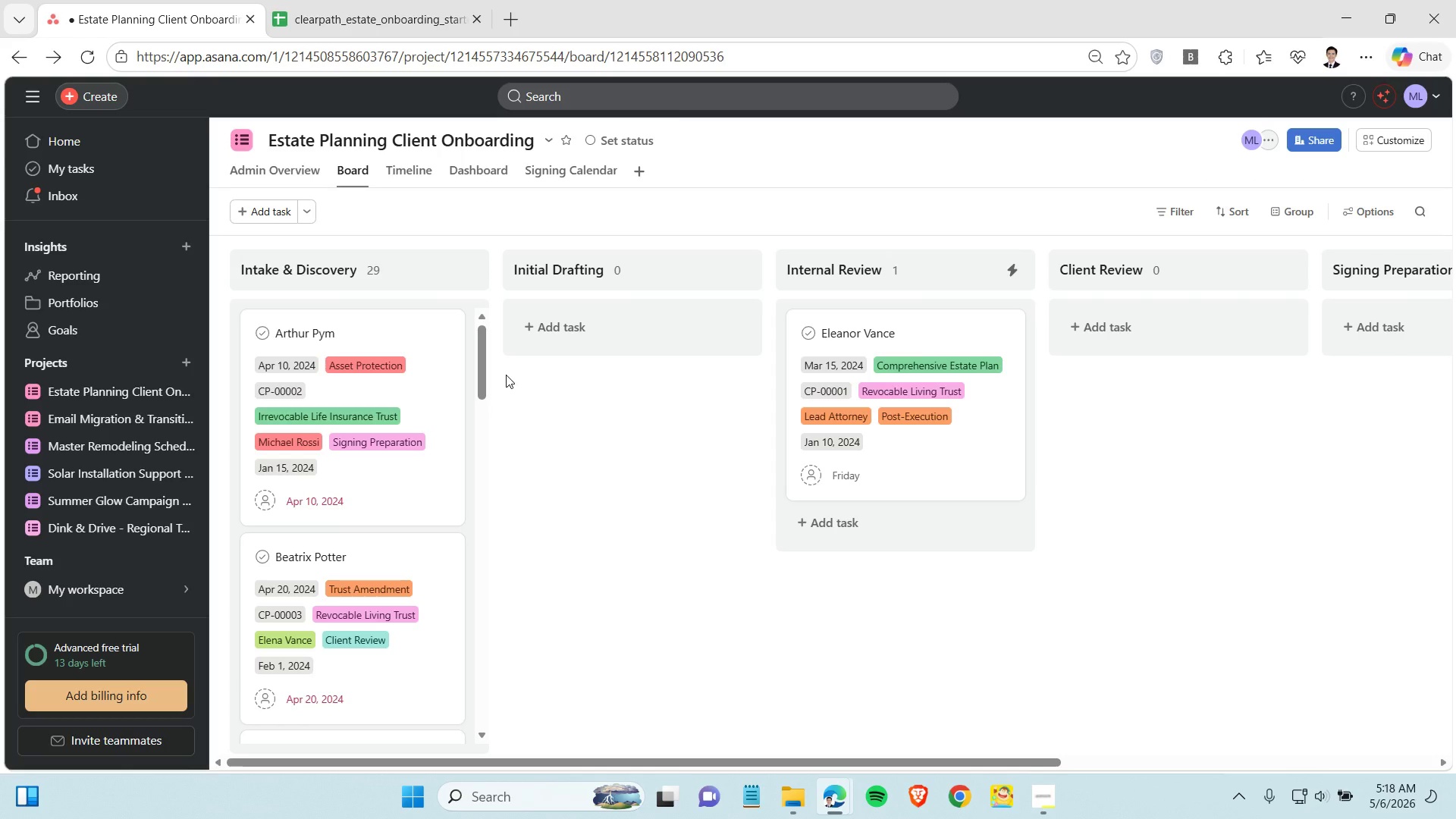 
left_click([321, 23])
 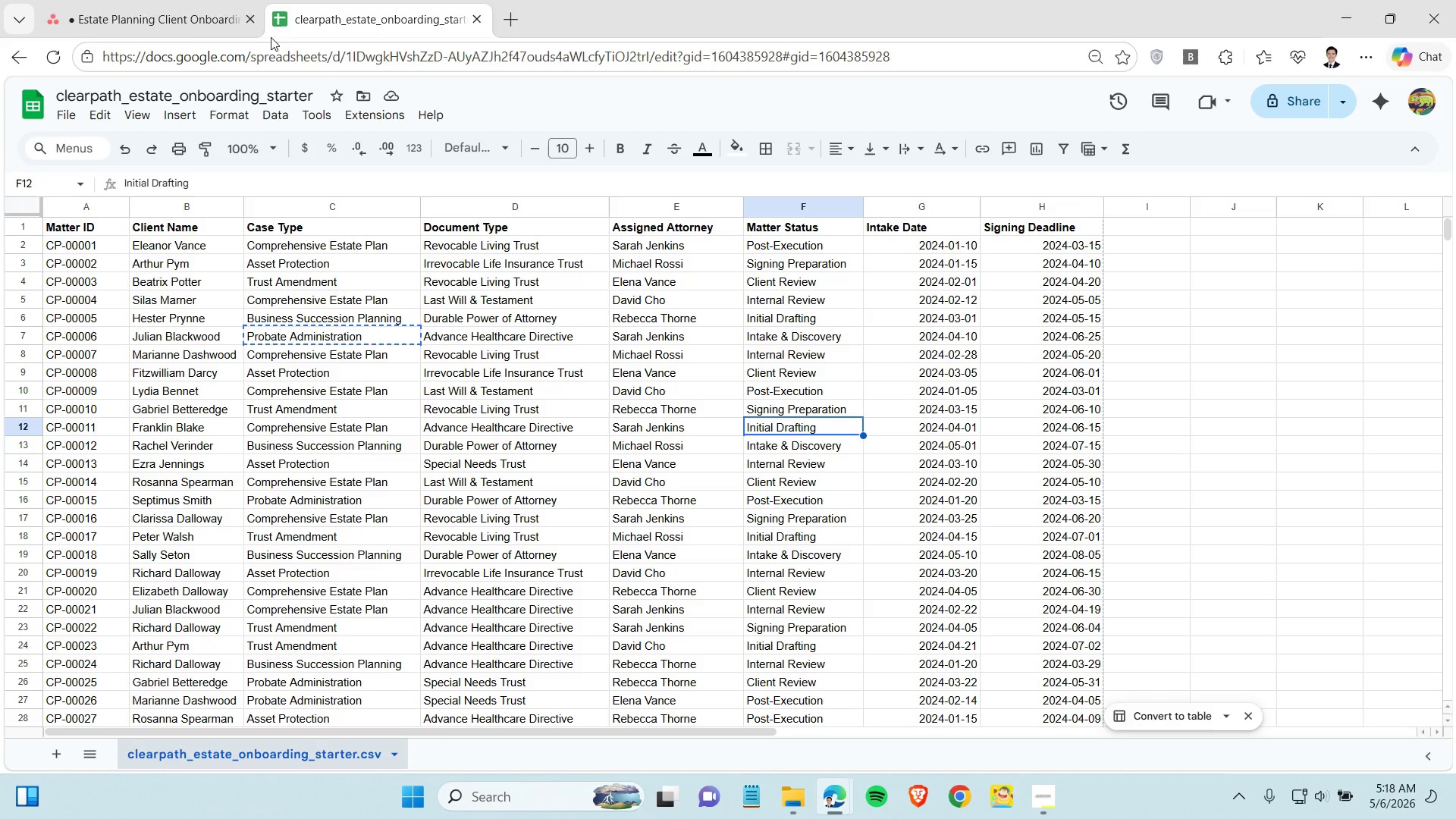 
left_click([185, 32])
 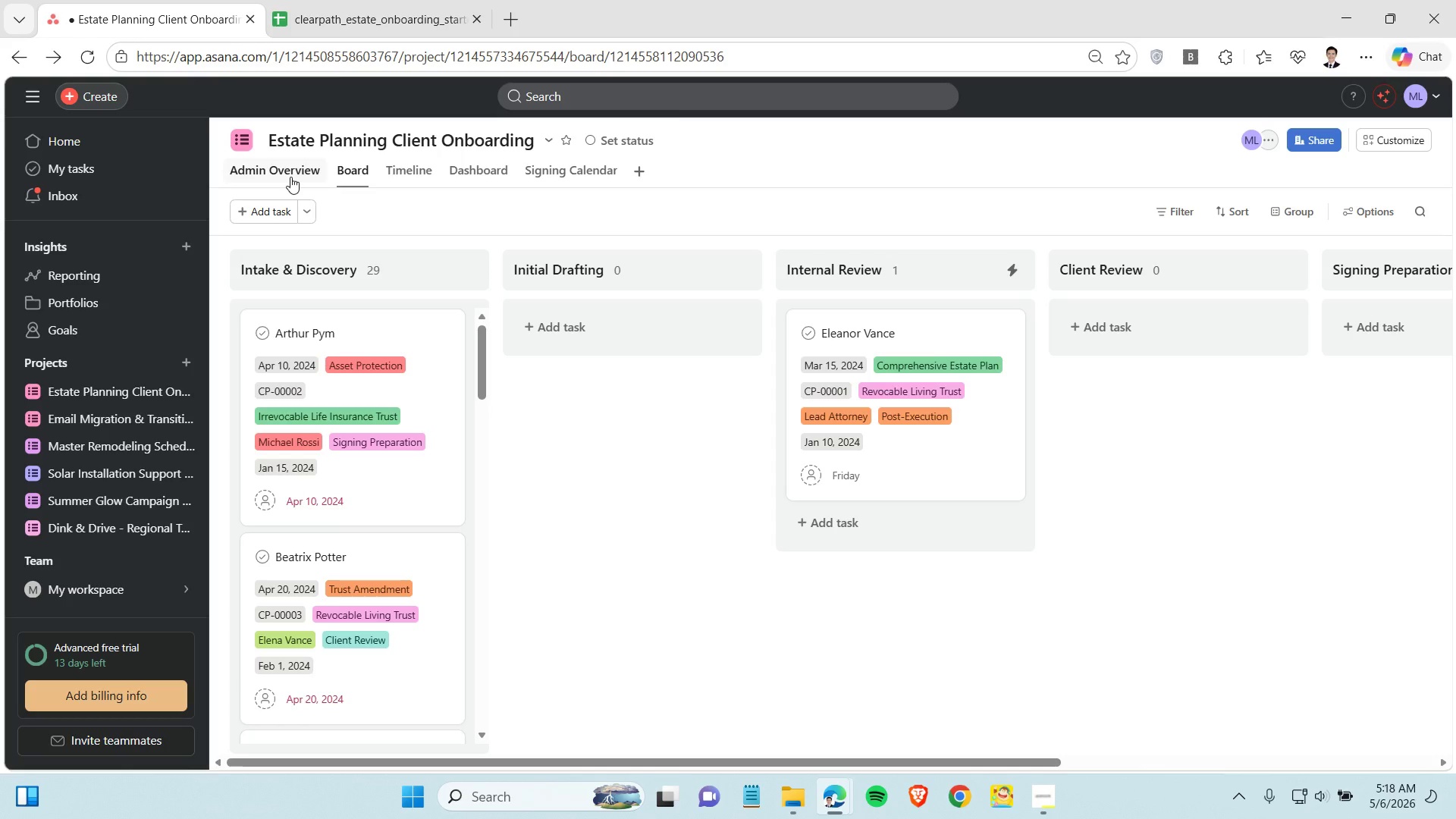 
left_click_drag(start_coordinate=[290, 177], to_coordinate=[502, 181])
 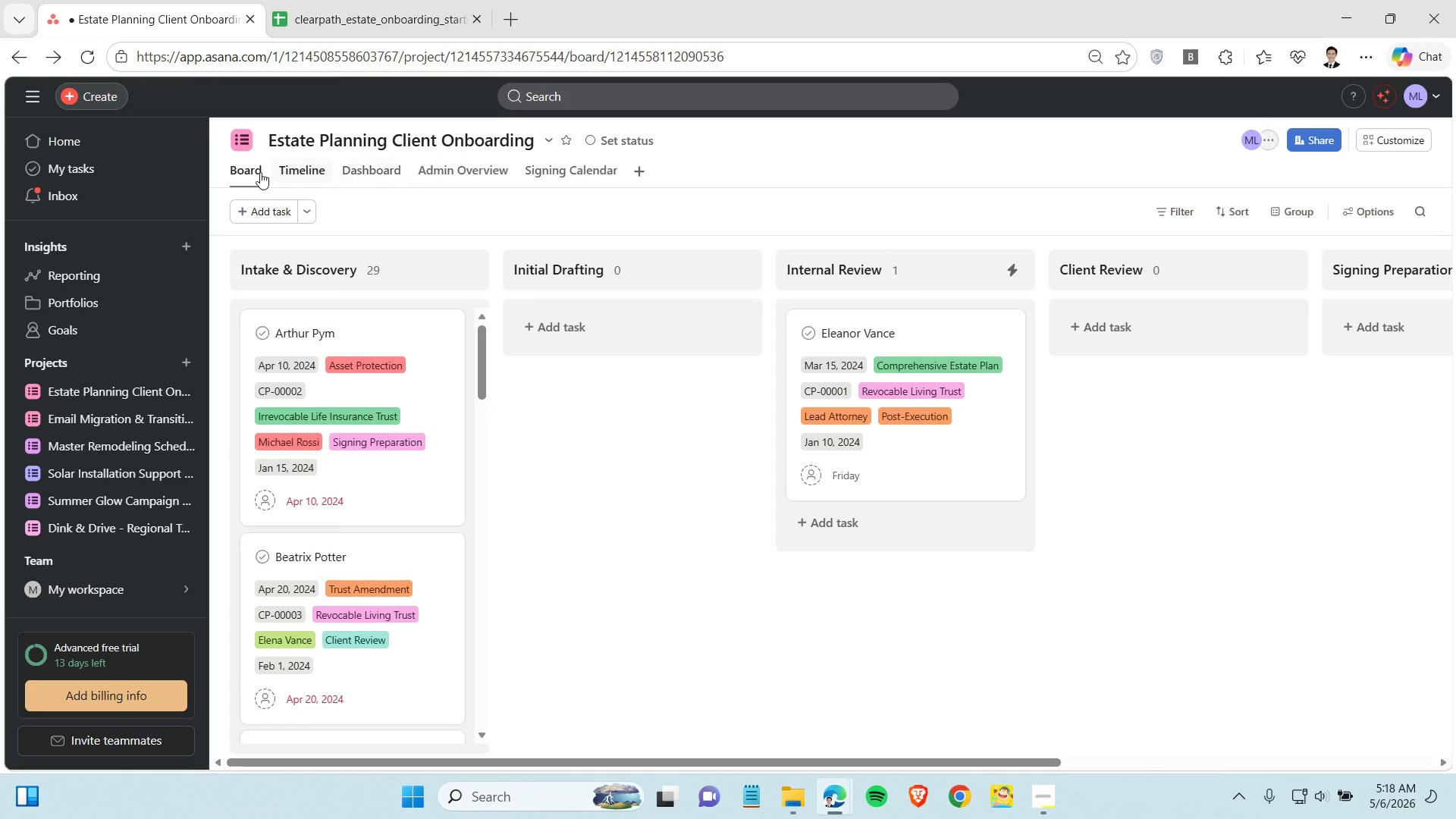 
left_click_drag(start_coordinate=[244, 172], to_coordinate=[389, 171])
 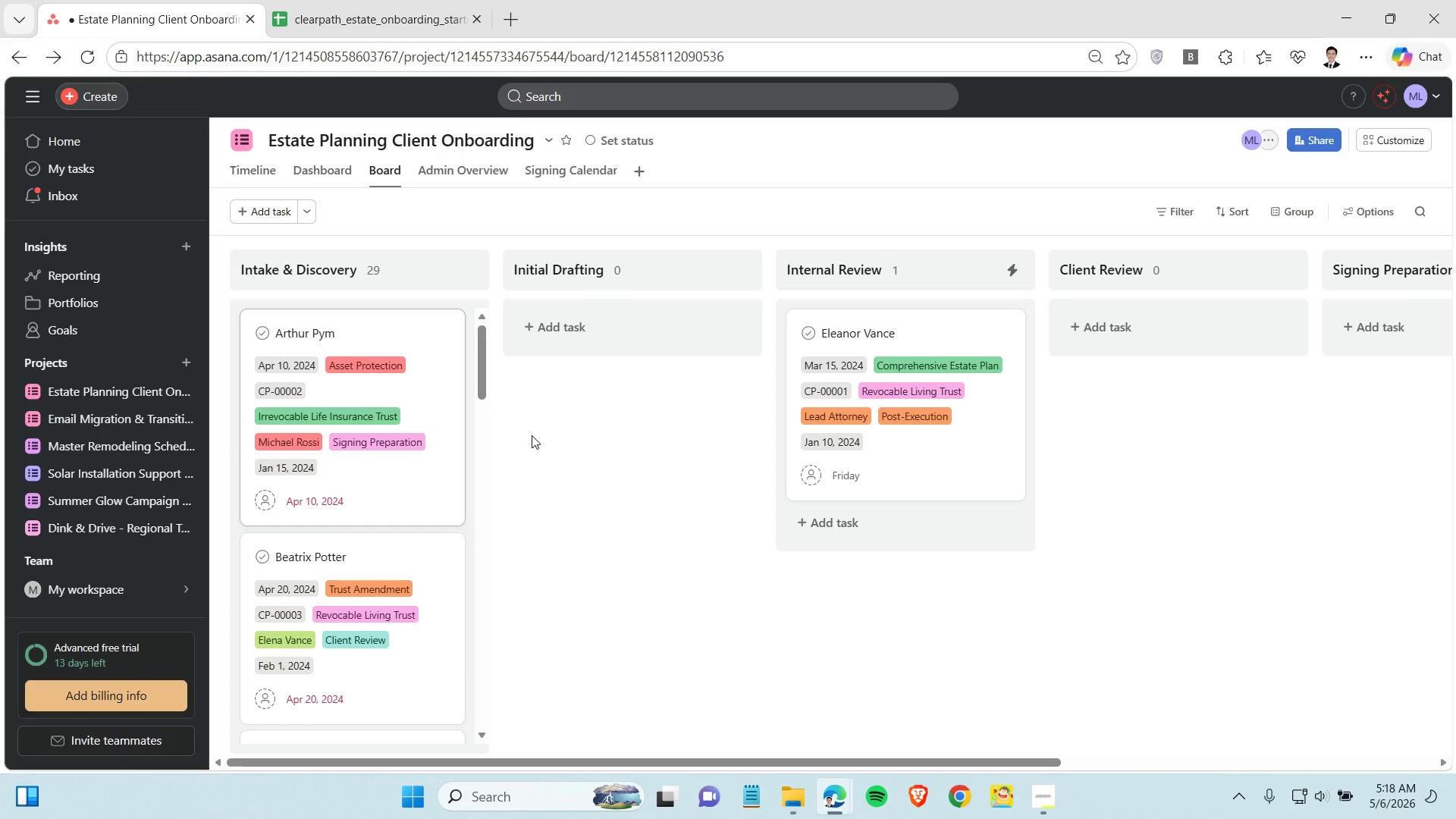 
scroll: coordinate [794, 617], scroll_direction: down, amount: 3.0
 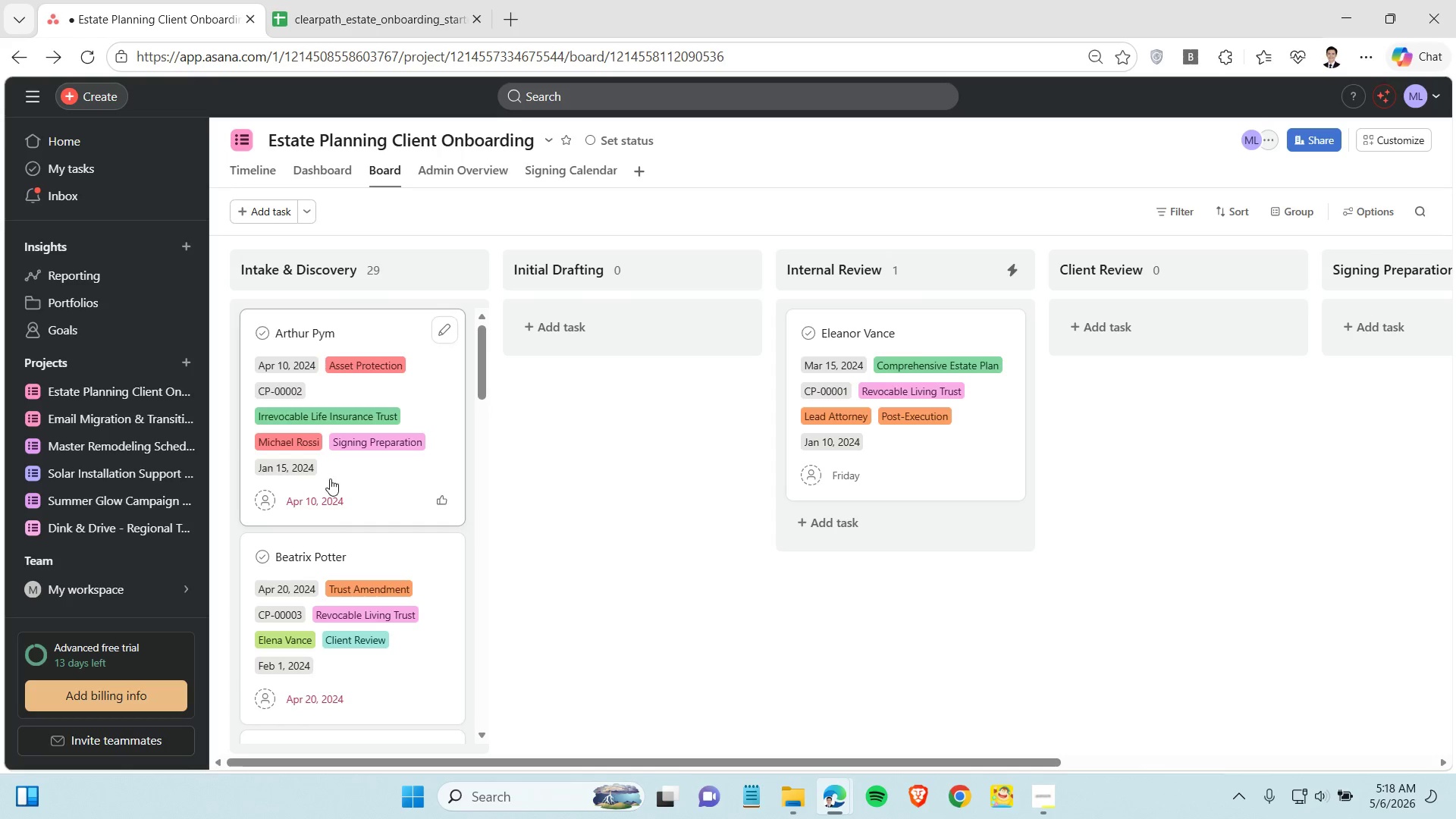 